 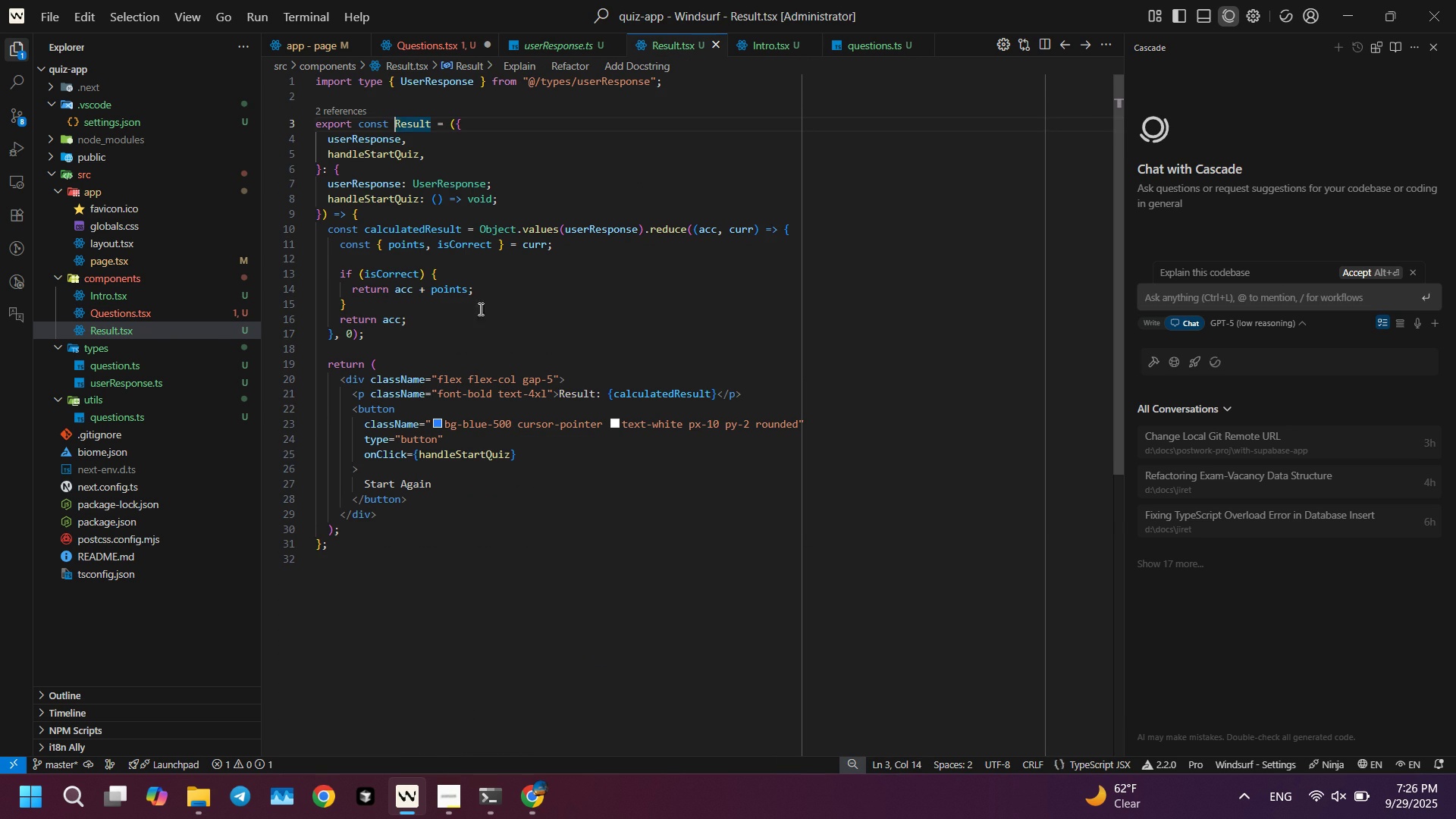 
double_click([359, 140])
 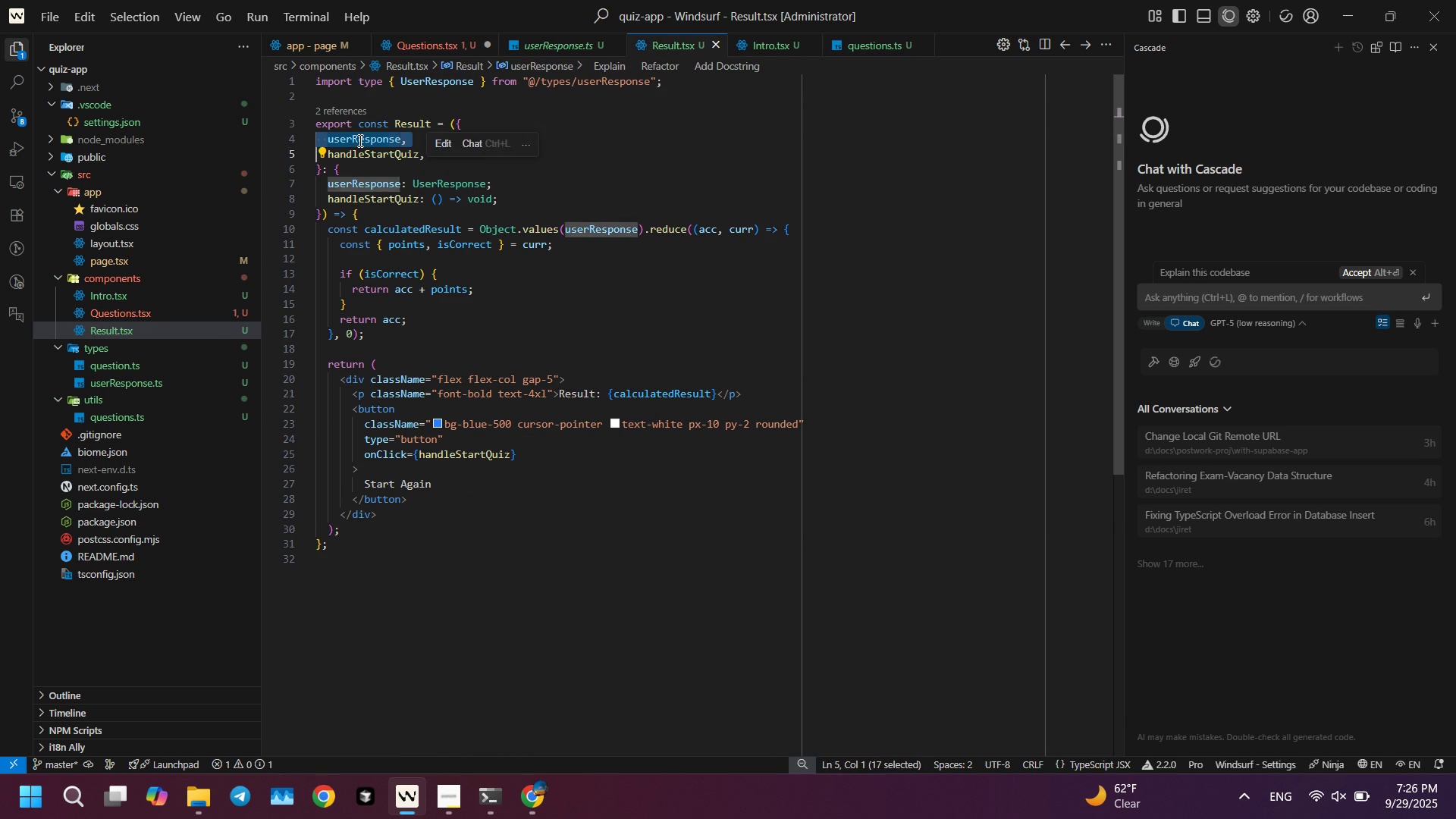 
triple_click([359, 140])
 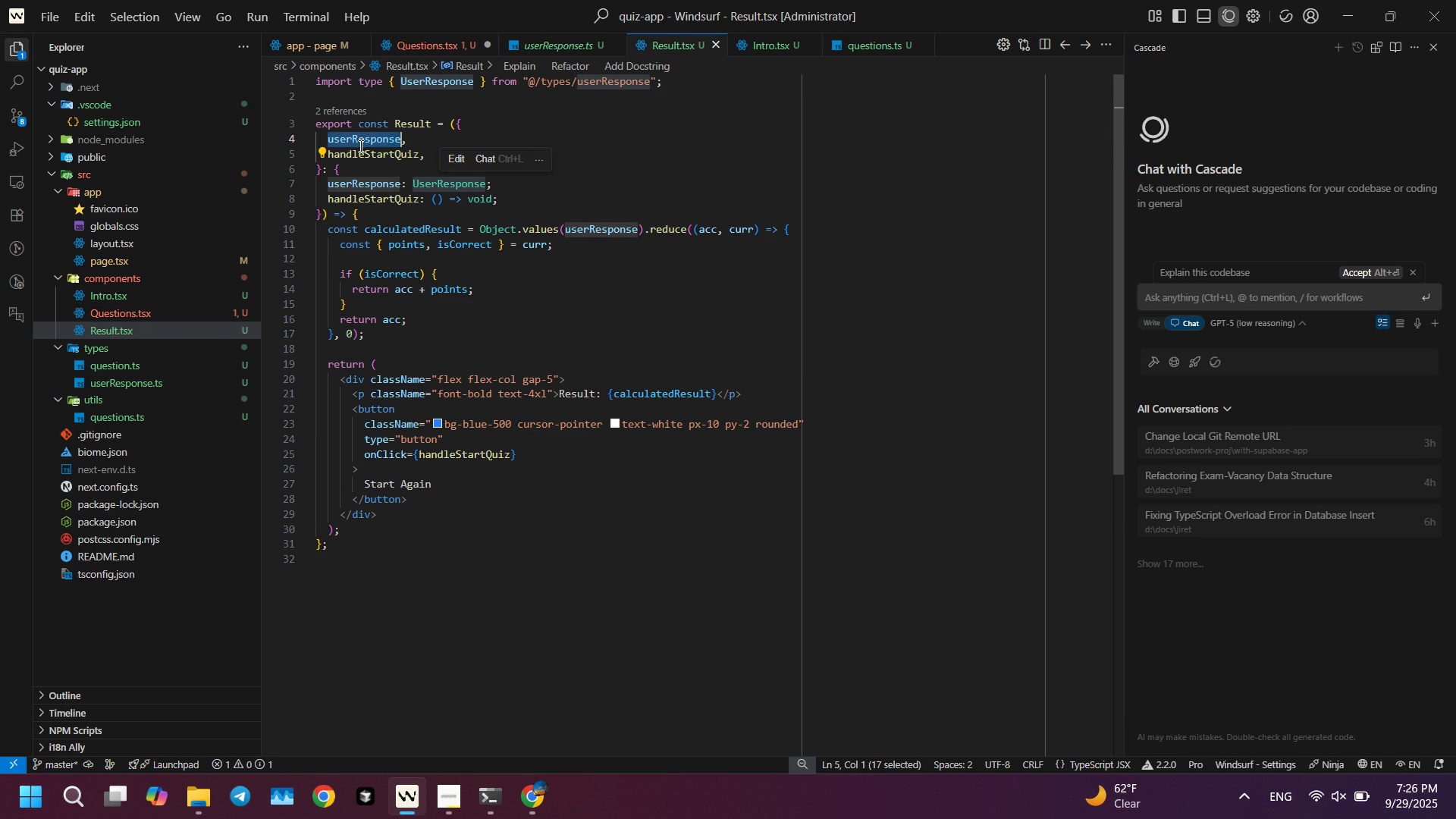 
triple_click([359, 146])
 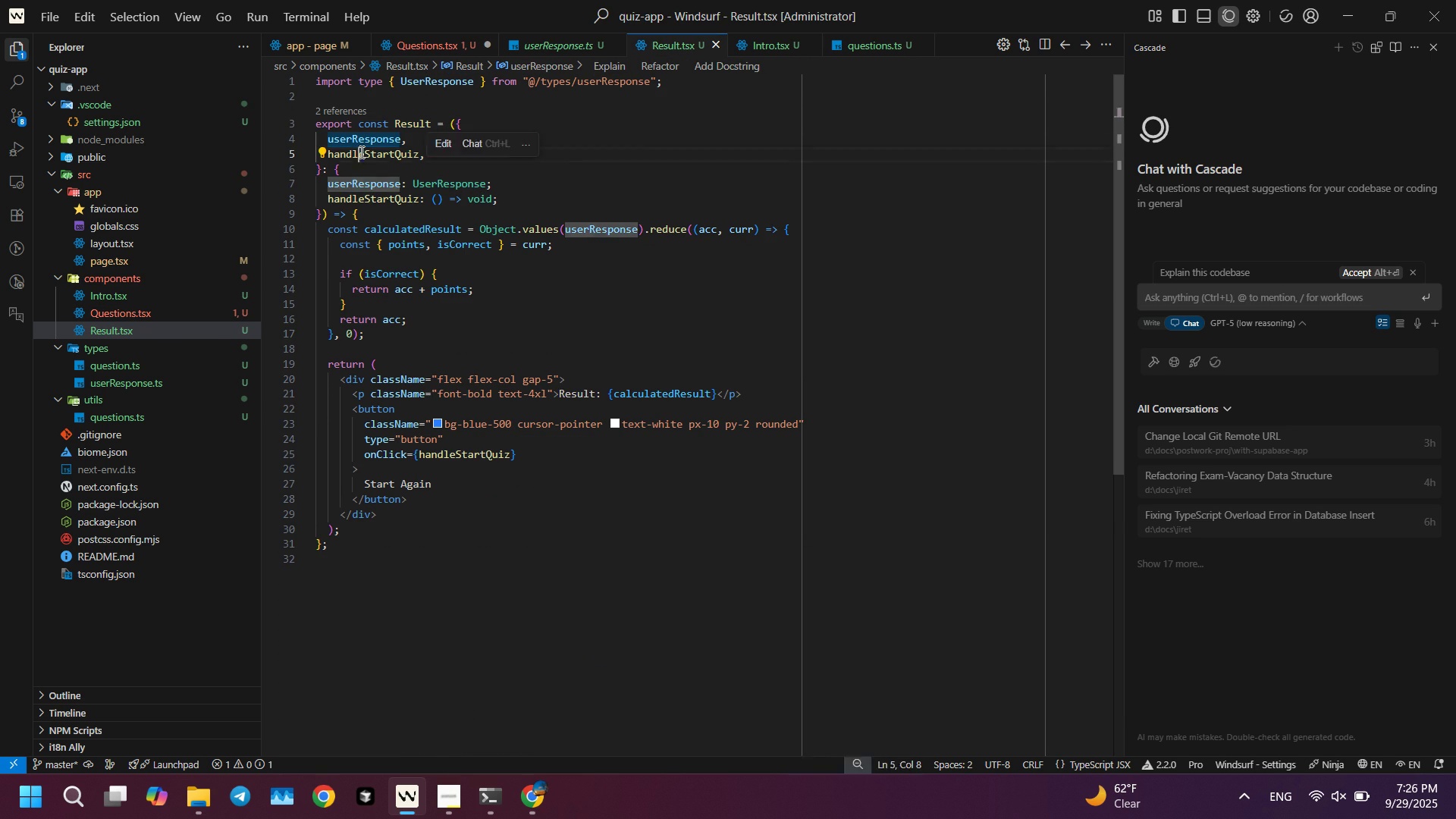 
triple_click([360, 152])
 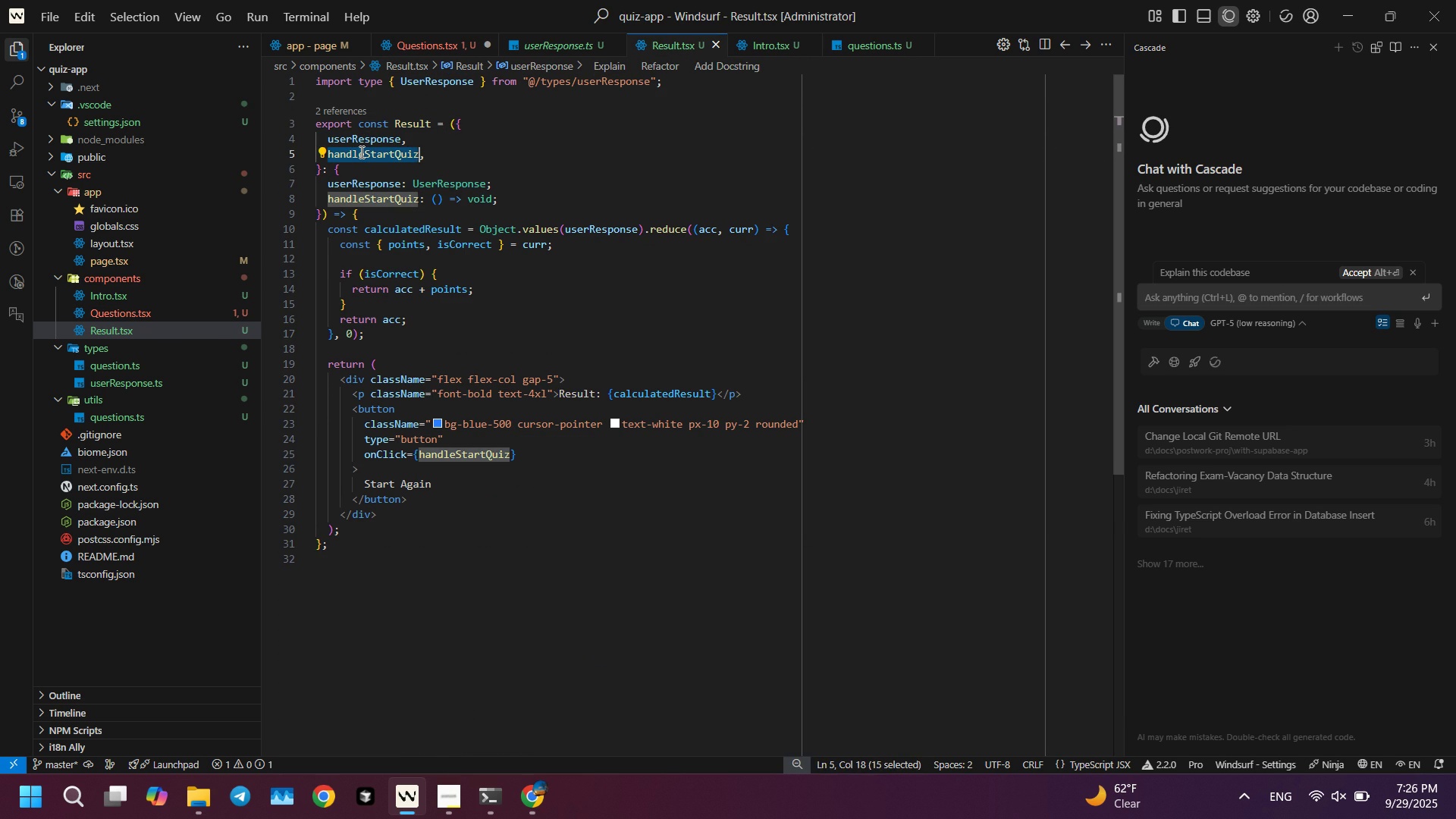 
triple_click([360, 152])